 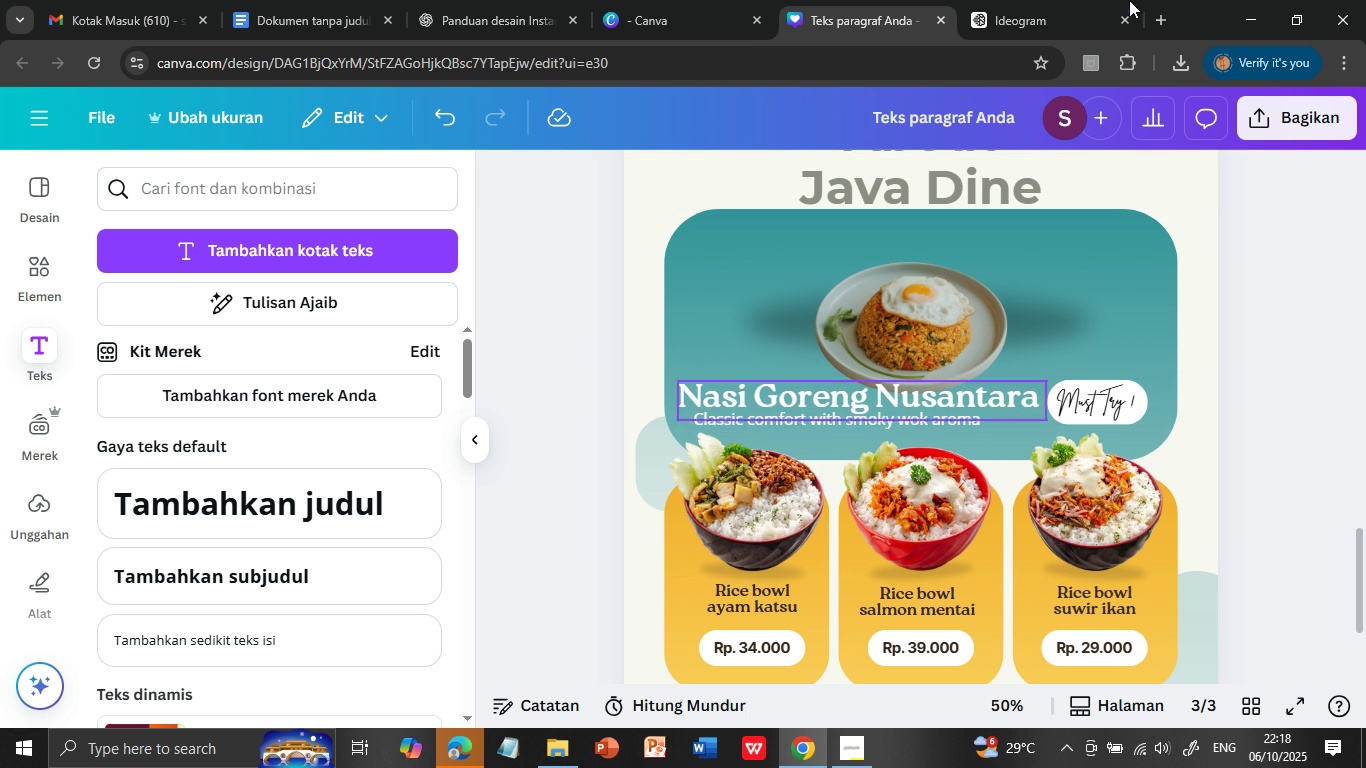 
left_click([1095, 317])
 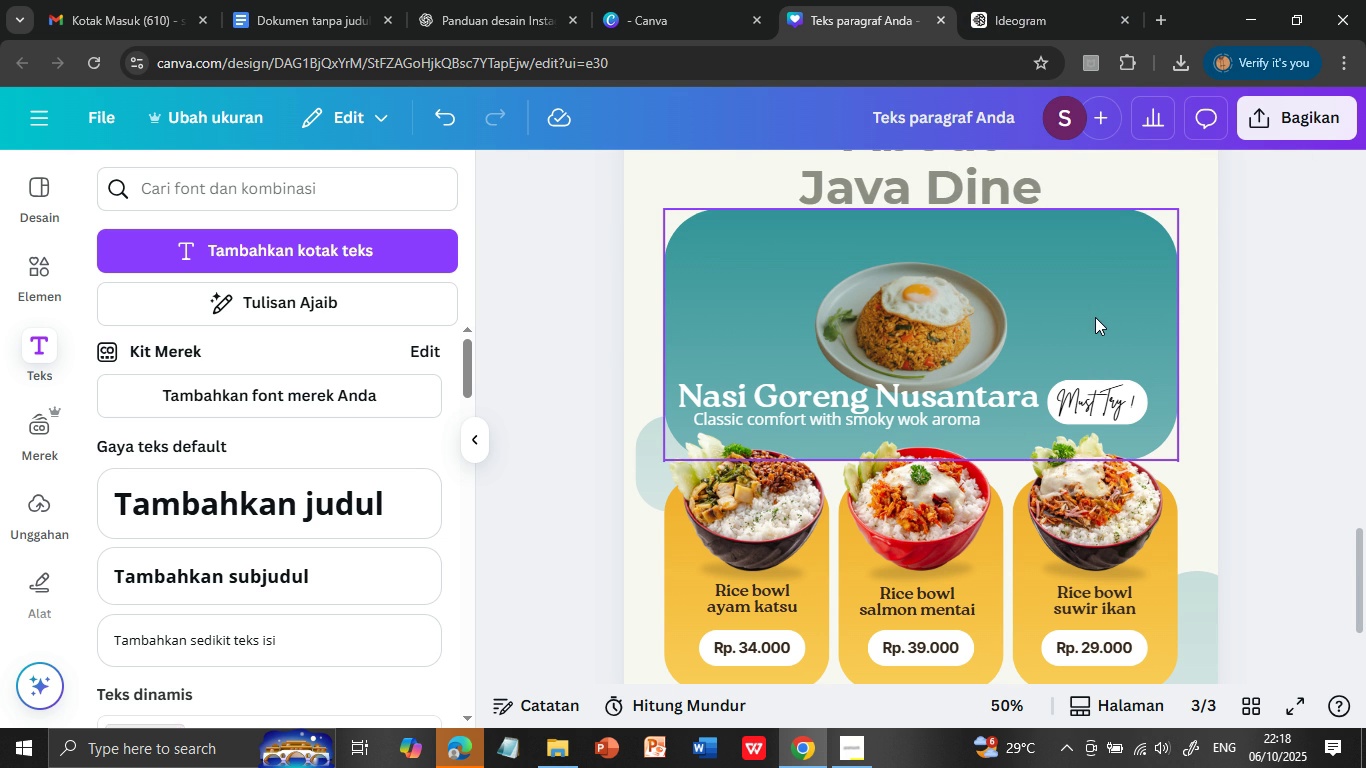 
key(Delete)
 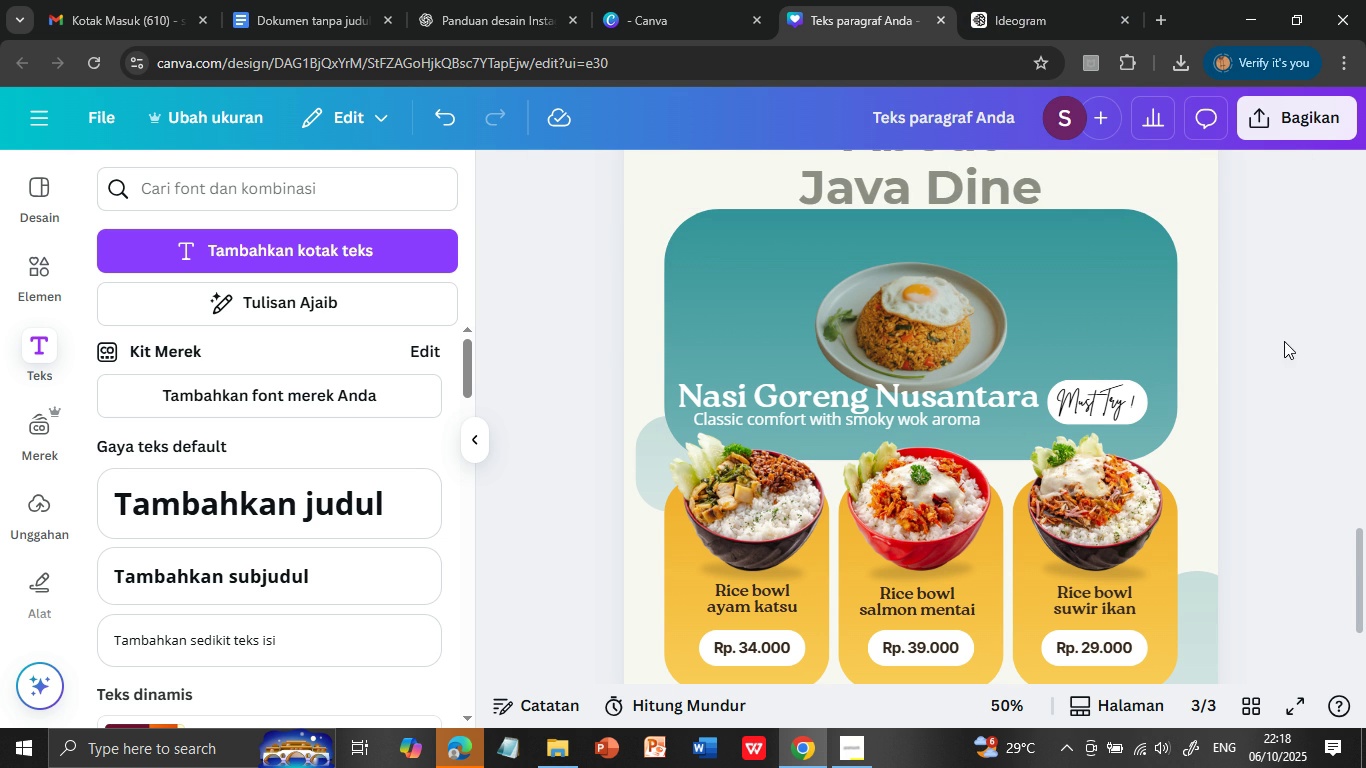 
left_click([1287, 346])
 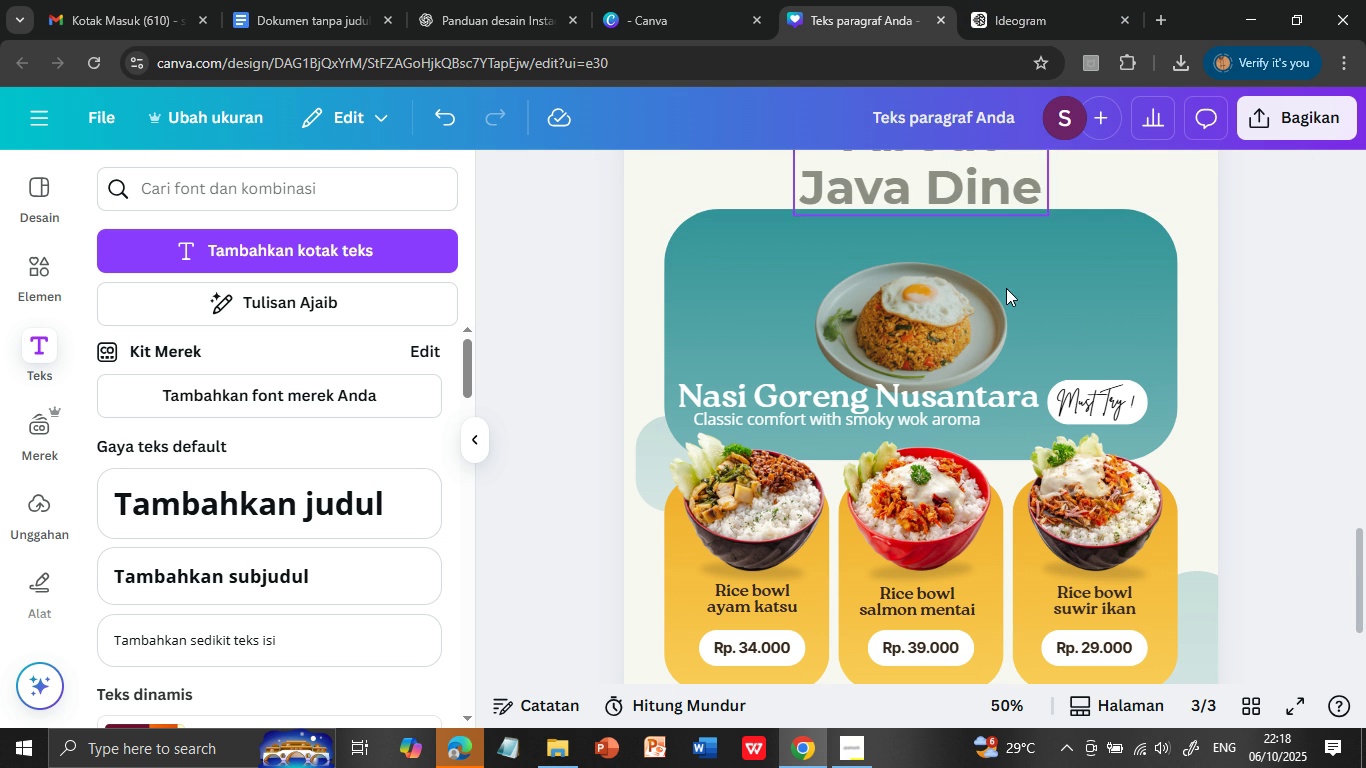 
scroll: coordinate [1005, 309], scroll_direction: up, amount: 1.0
 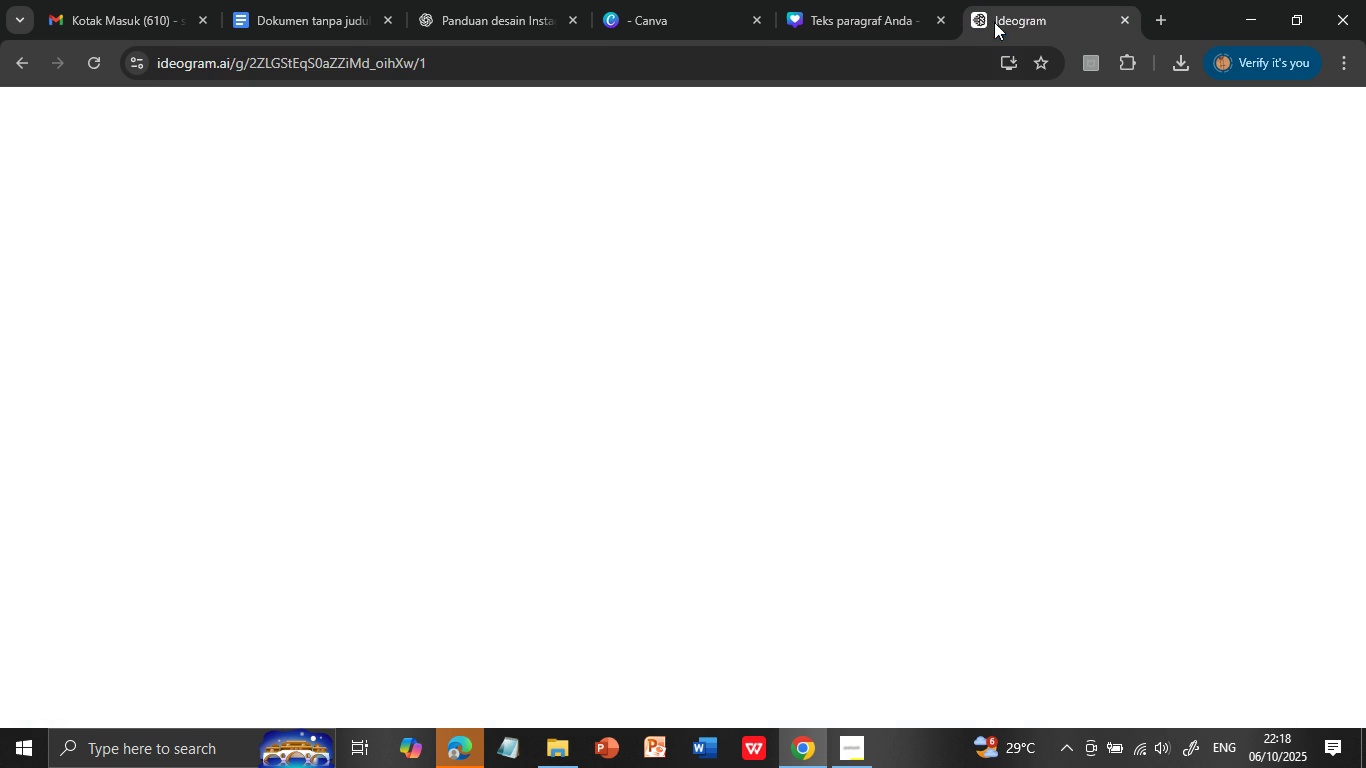 
left_click([998, 19])
 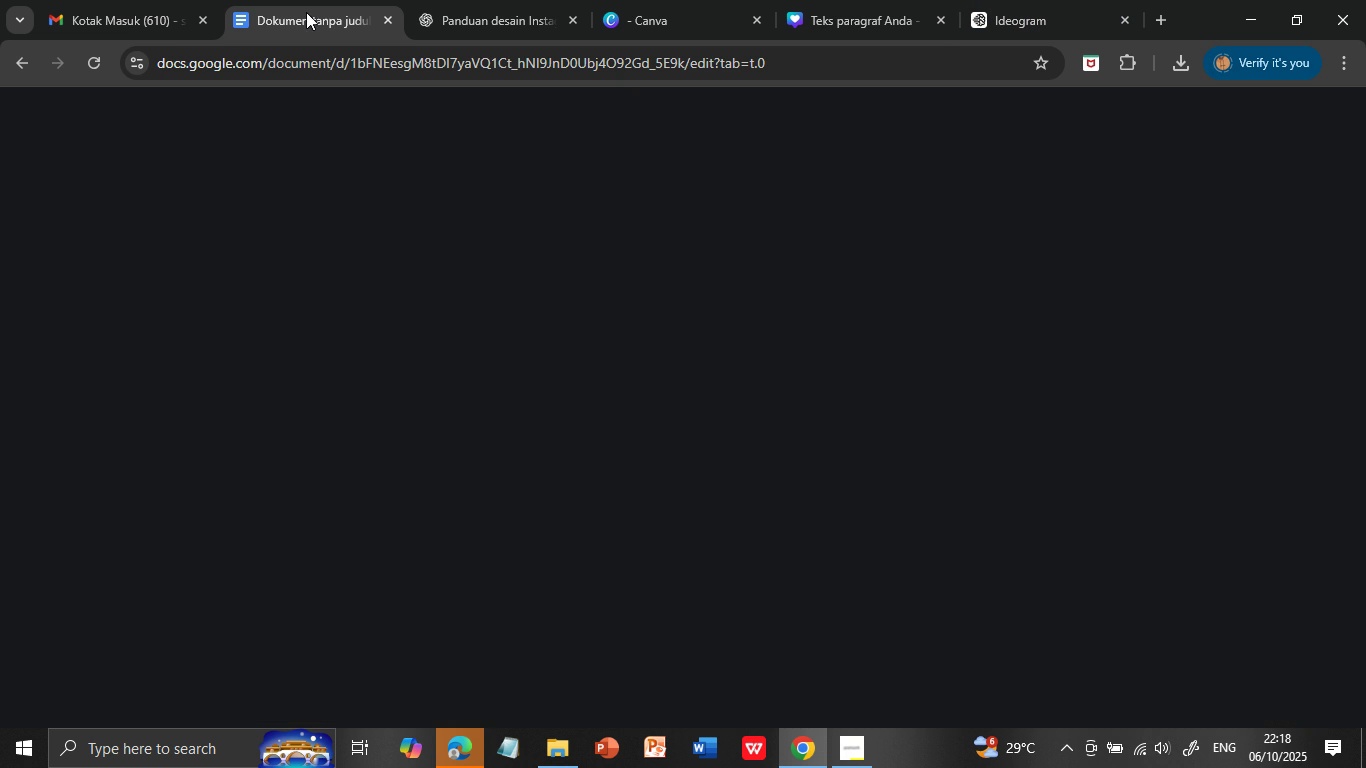 
left_click([306, 12])